 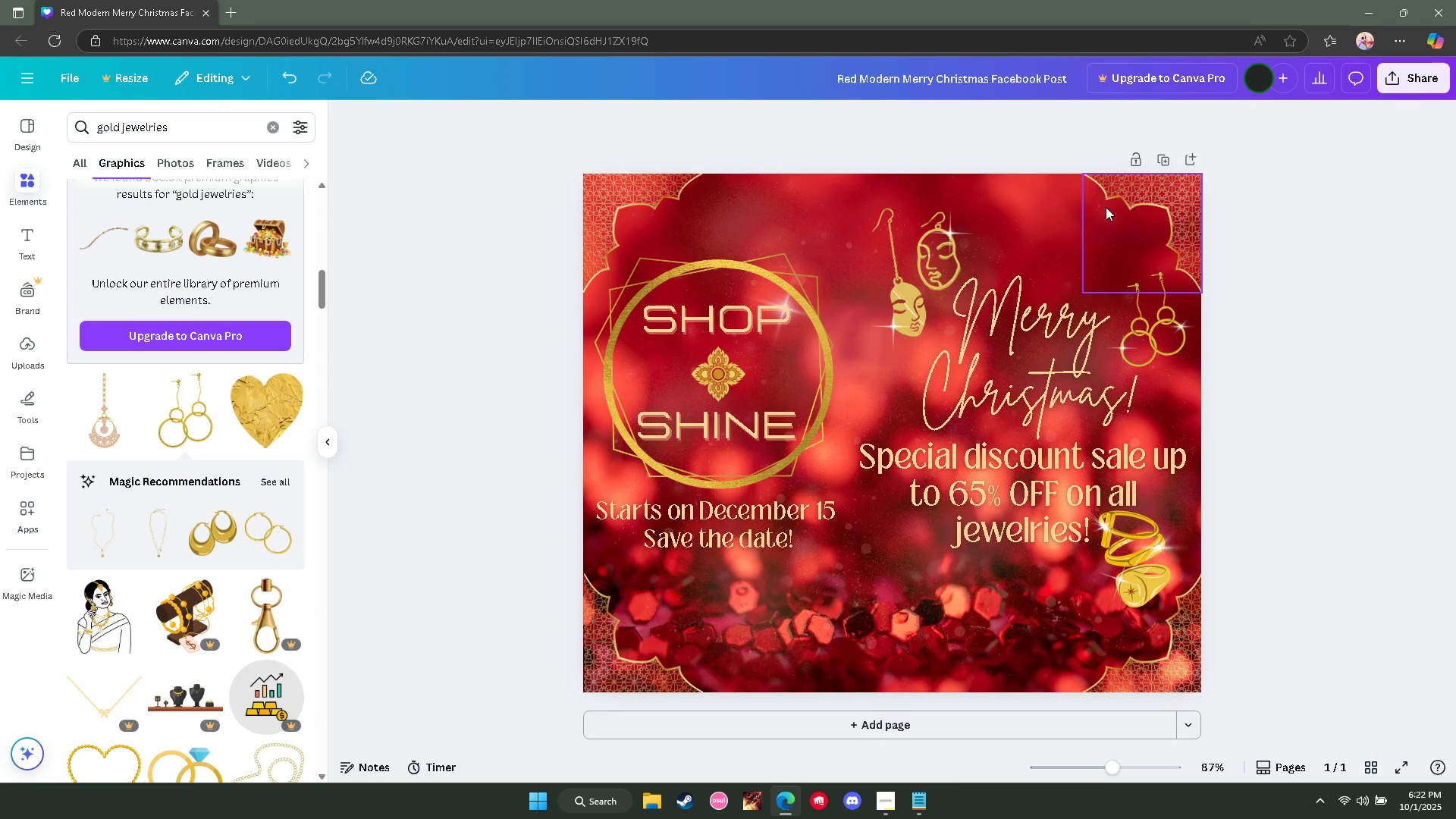 
left_click([925, 796])
 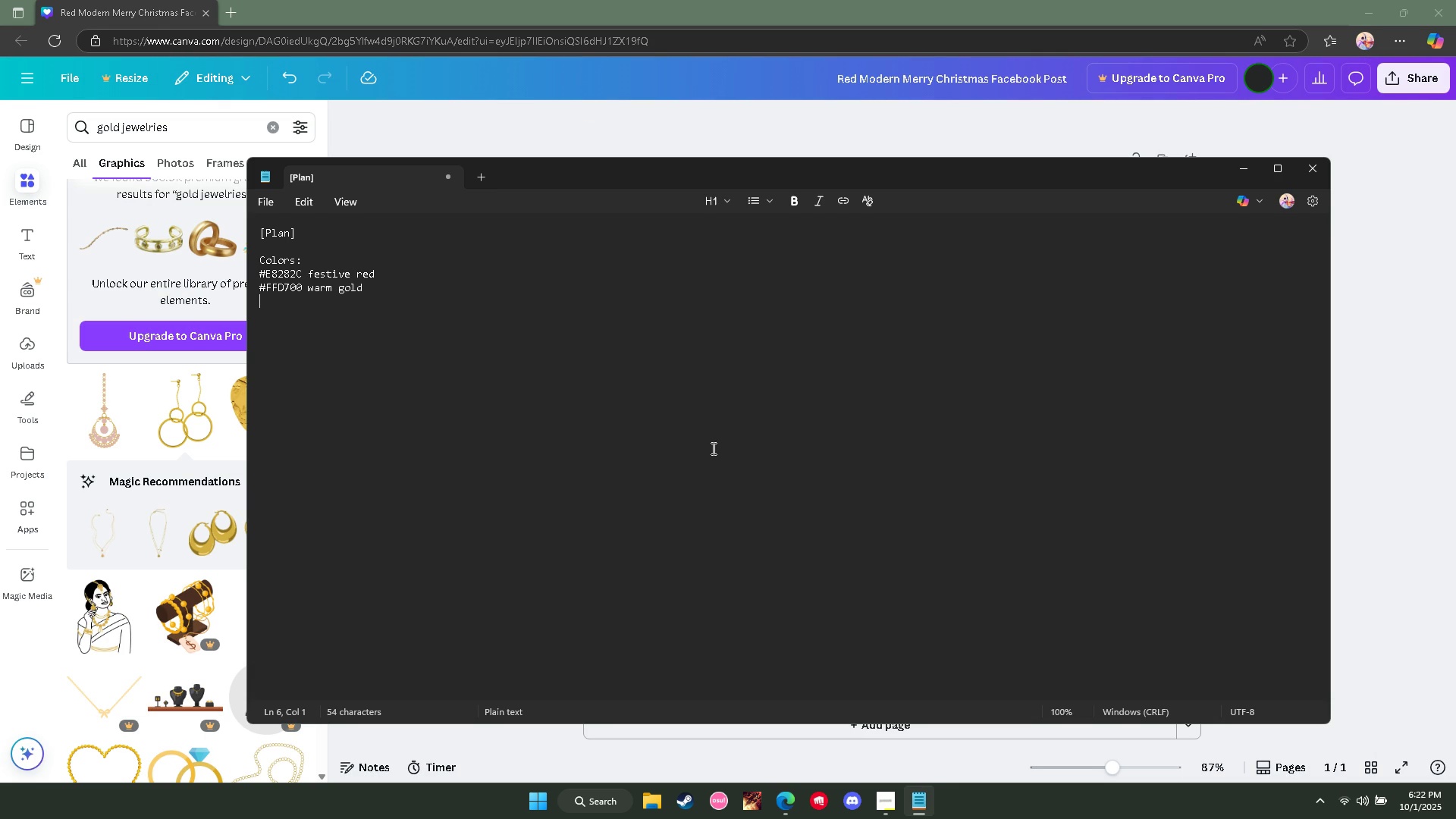 
key(Enter)
 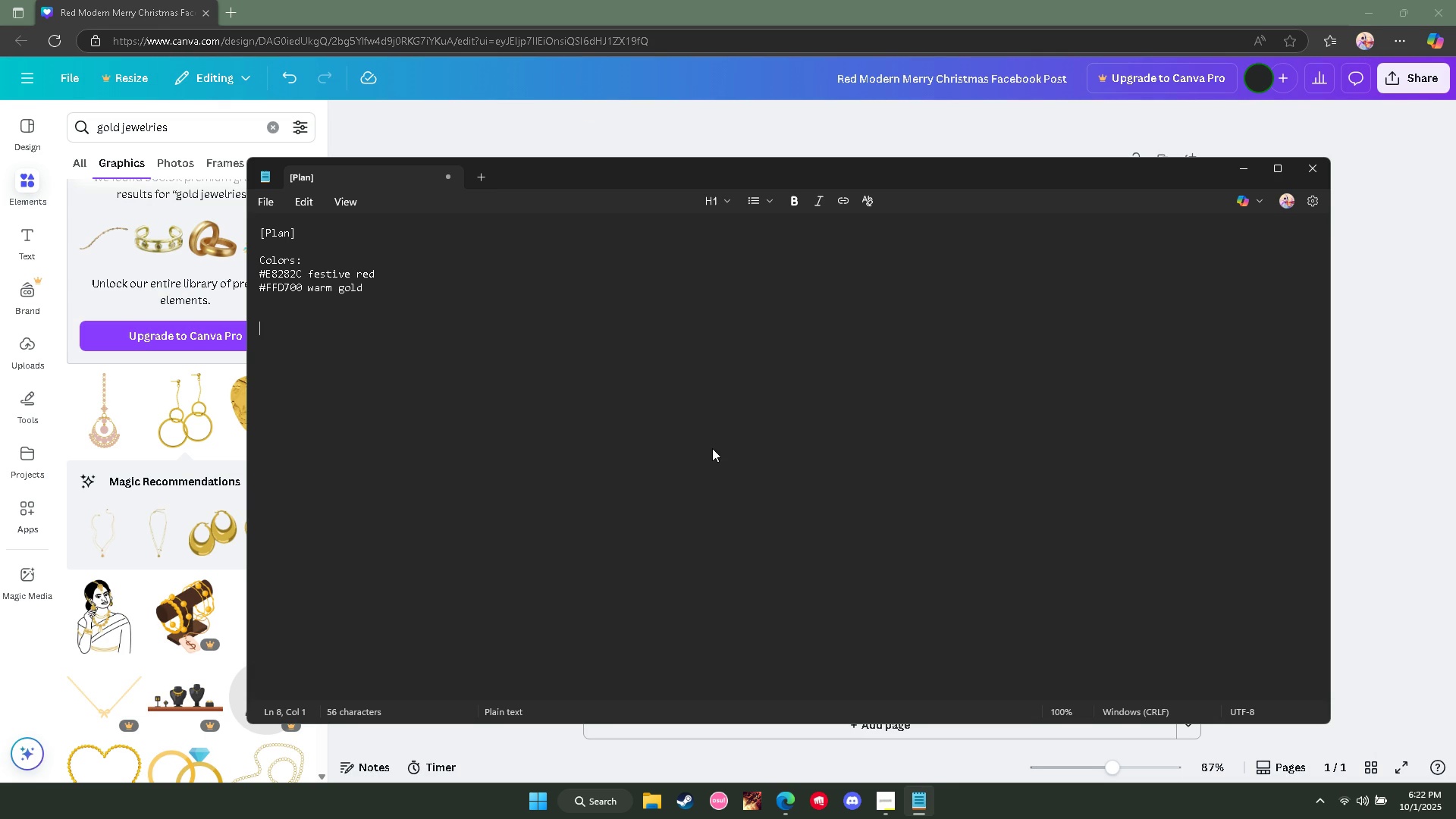 
key(Enter)
 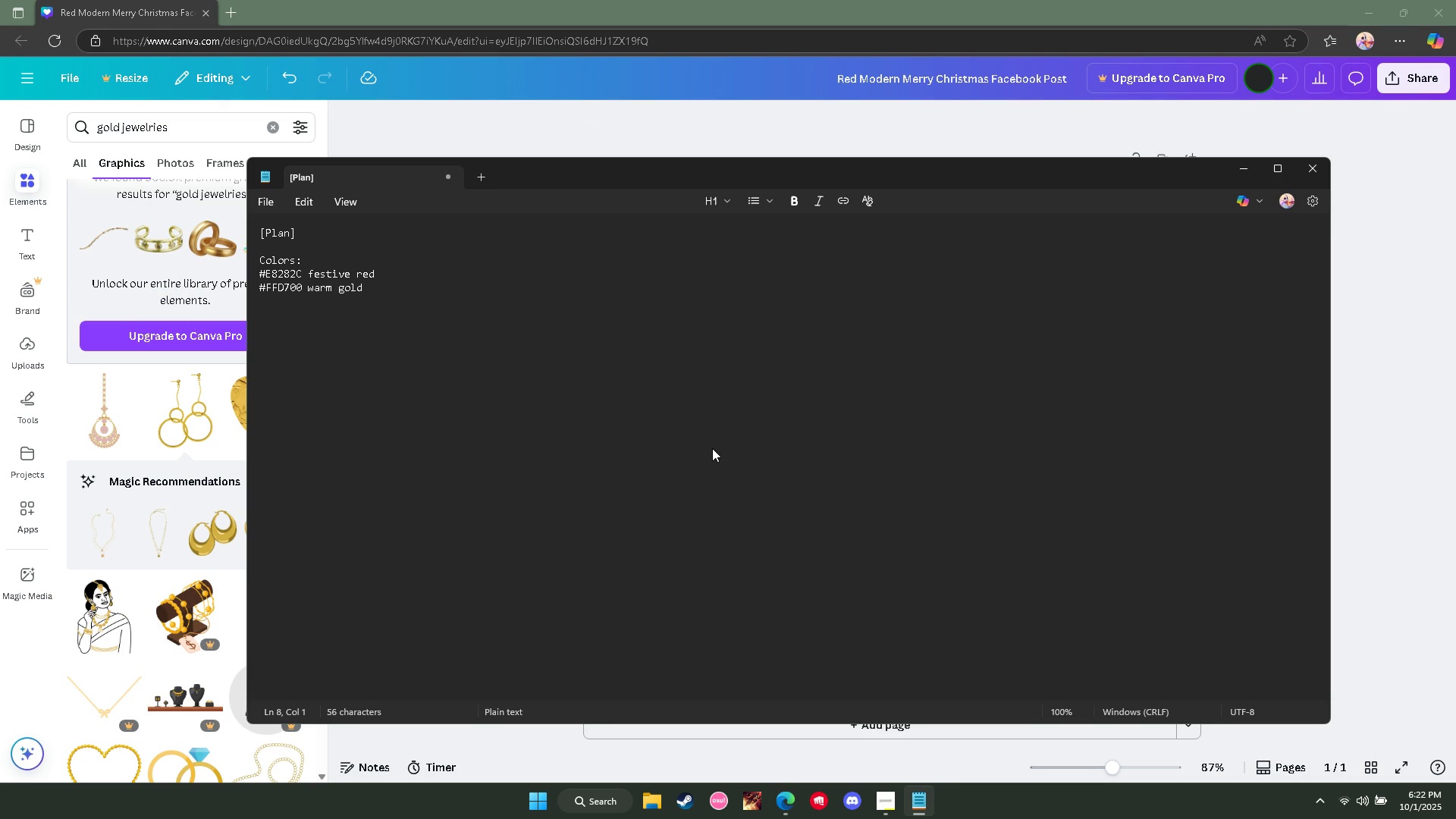 
type(Link)
 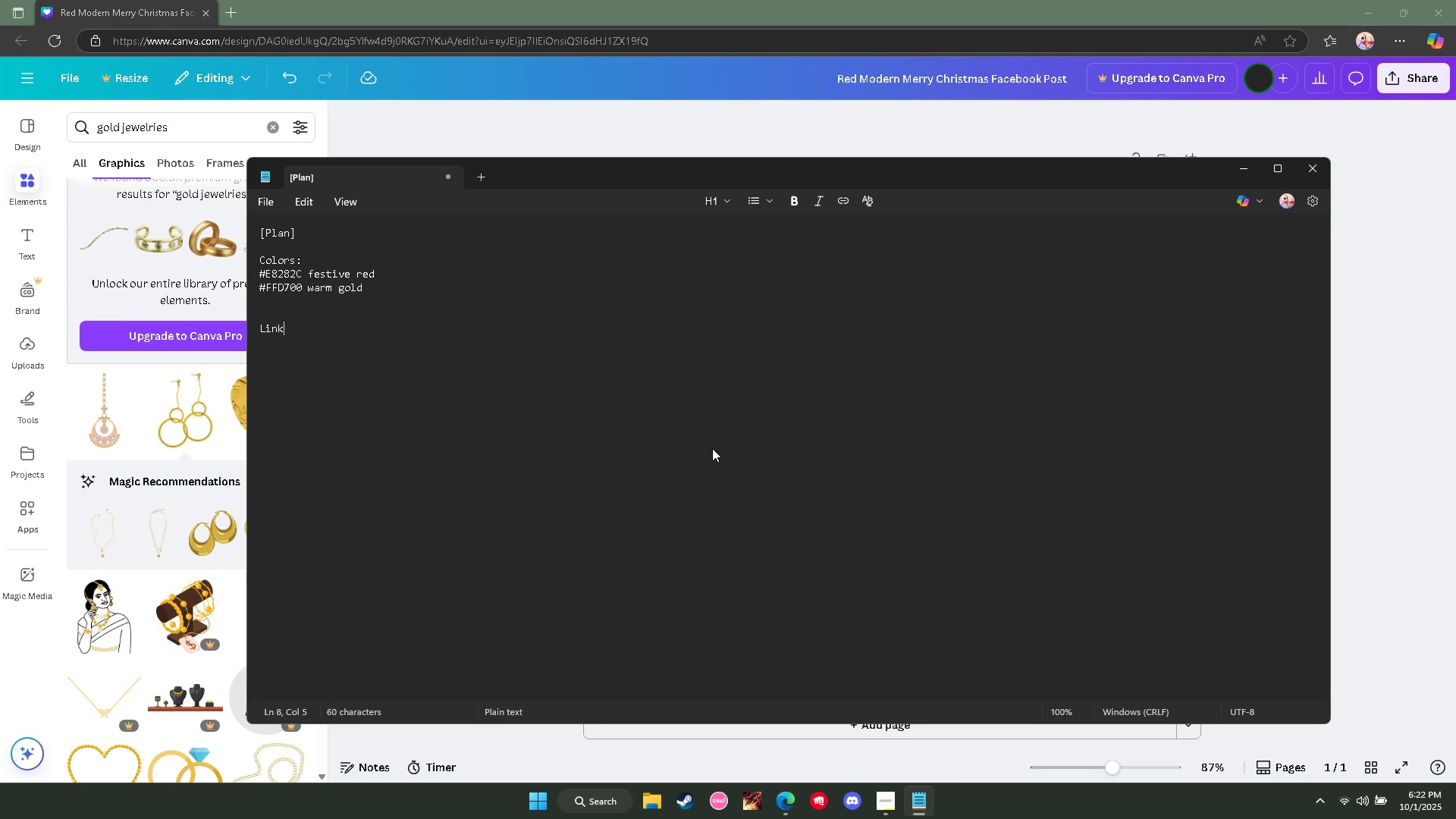 
key(Enter)
 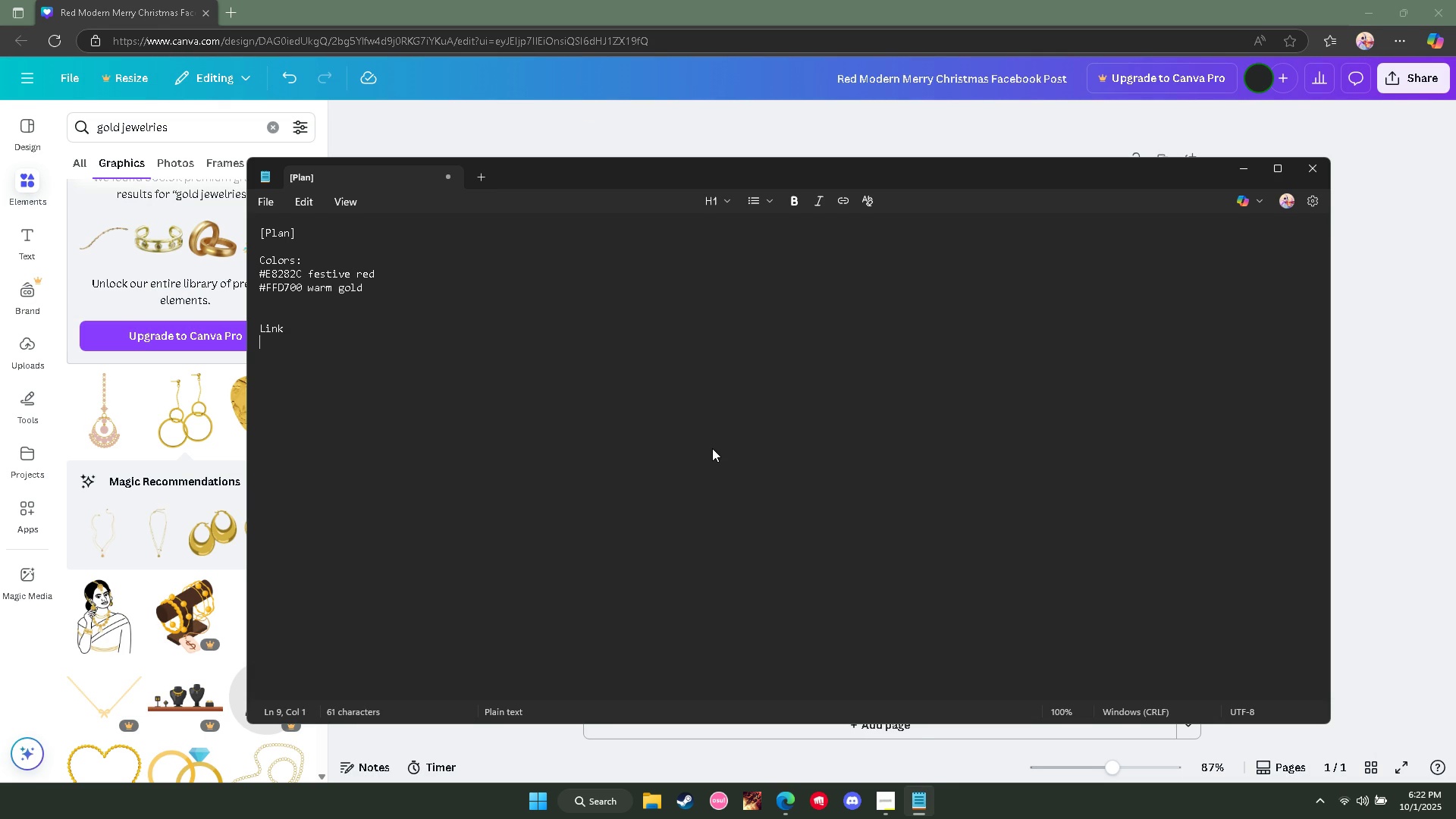 
key(Control+ControlLeft)
 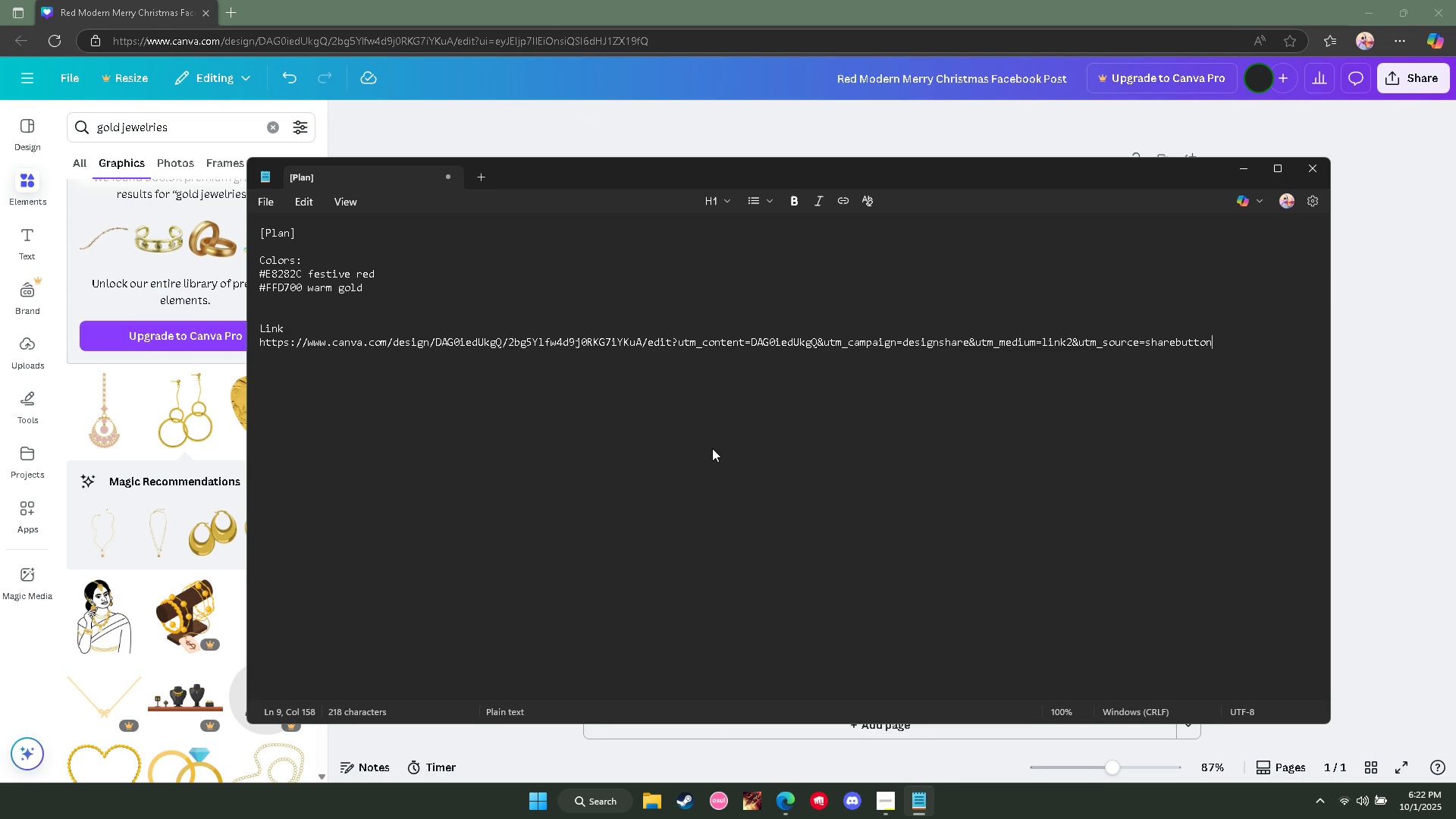 
key(Control+V)
 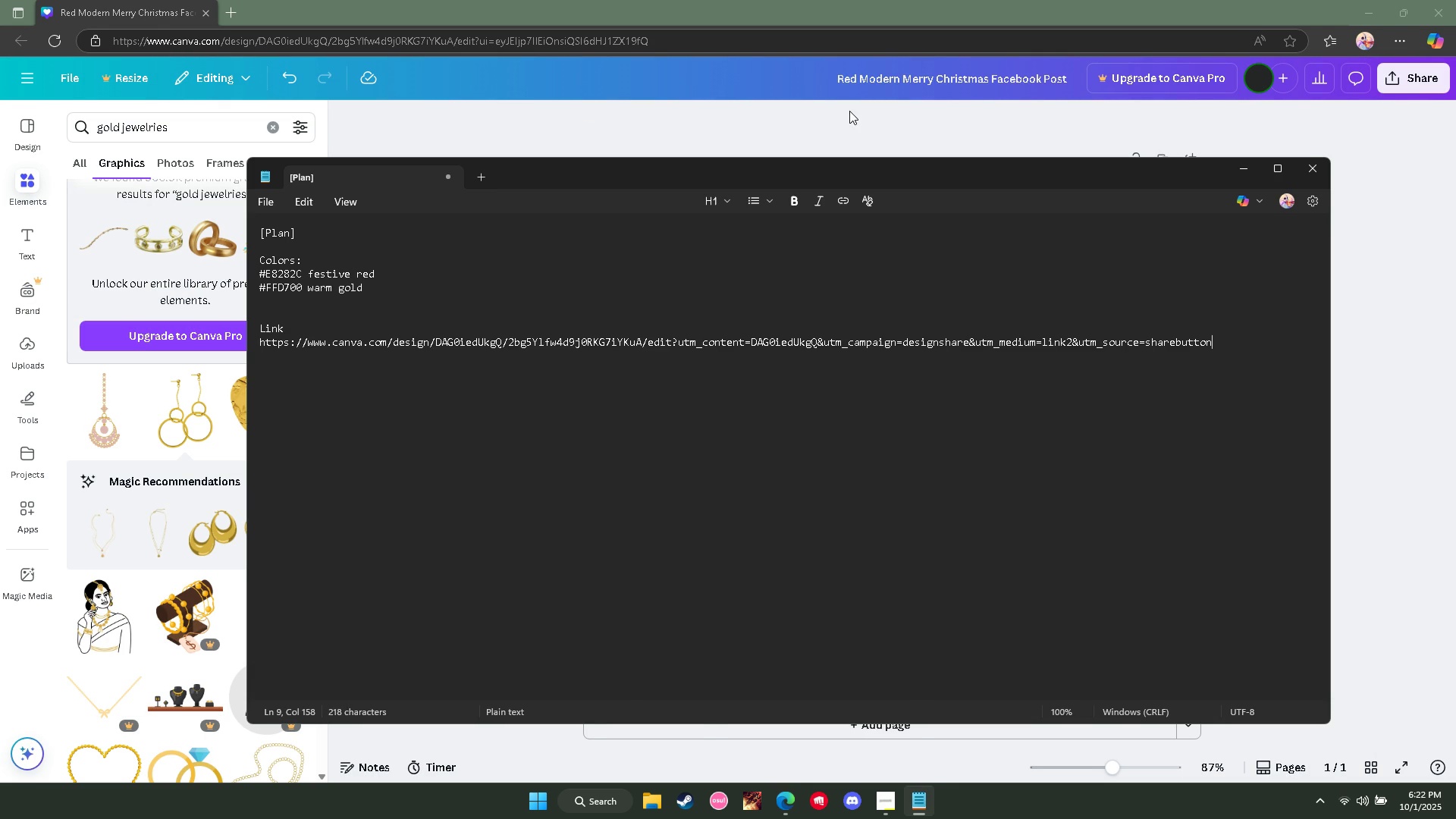 
left_click([849, 111])
 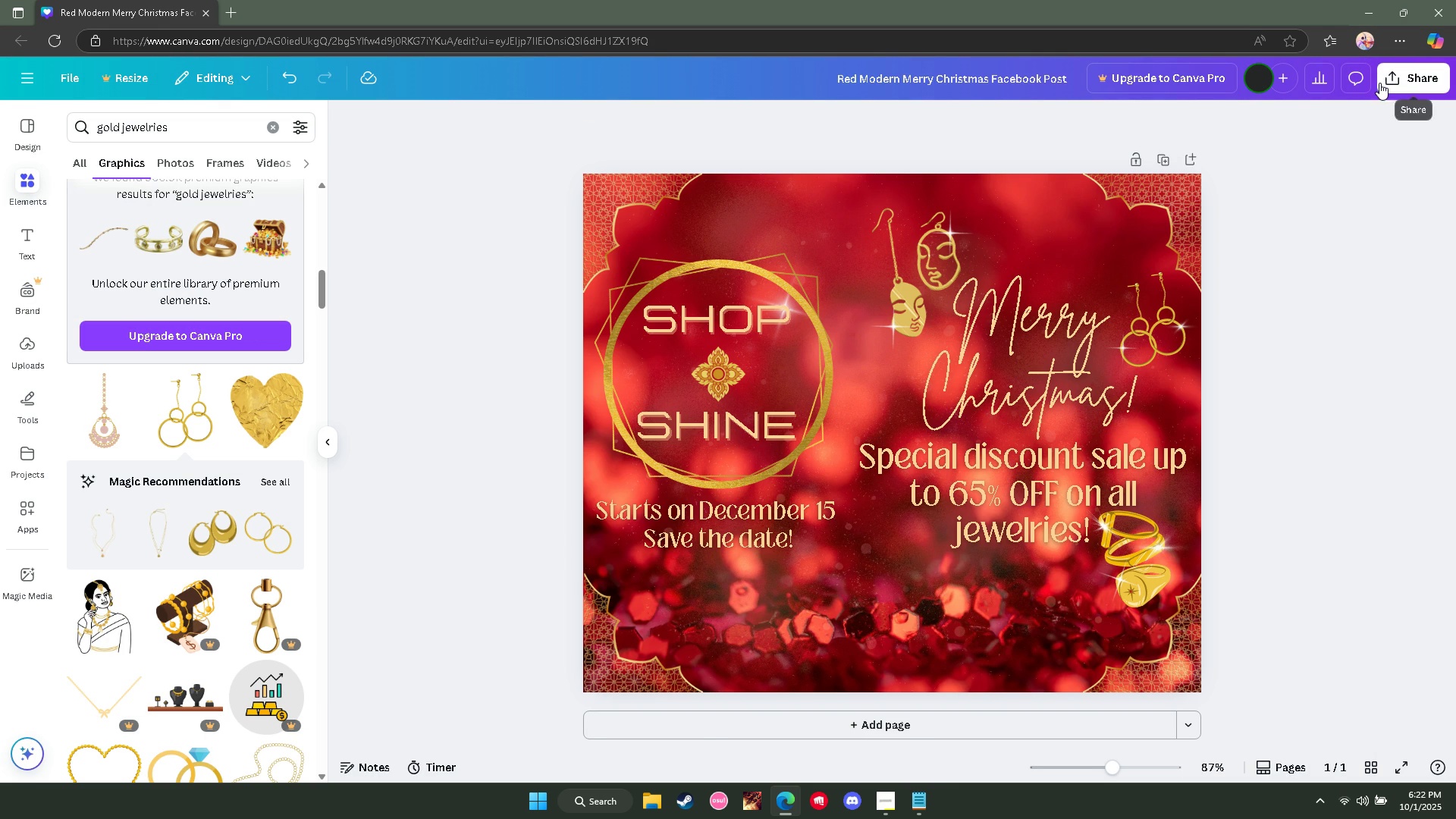 
left_click([1384, 80])
 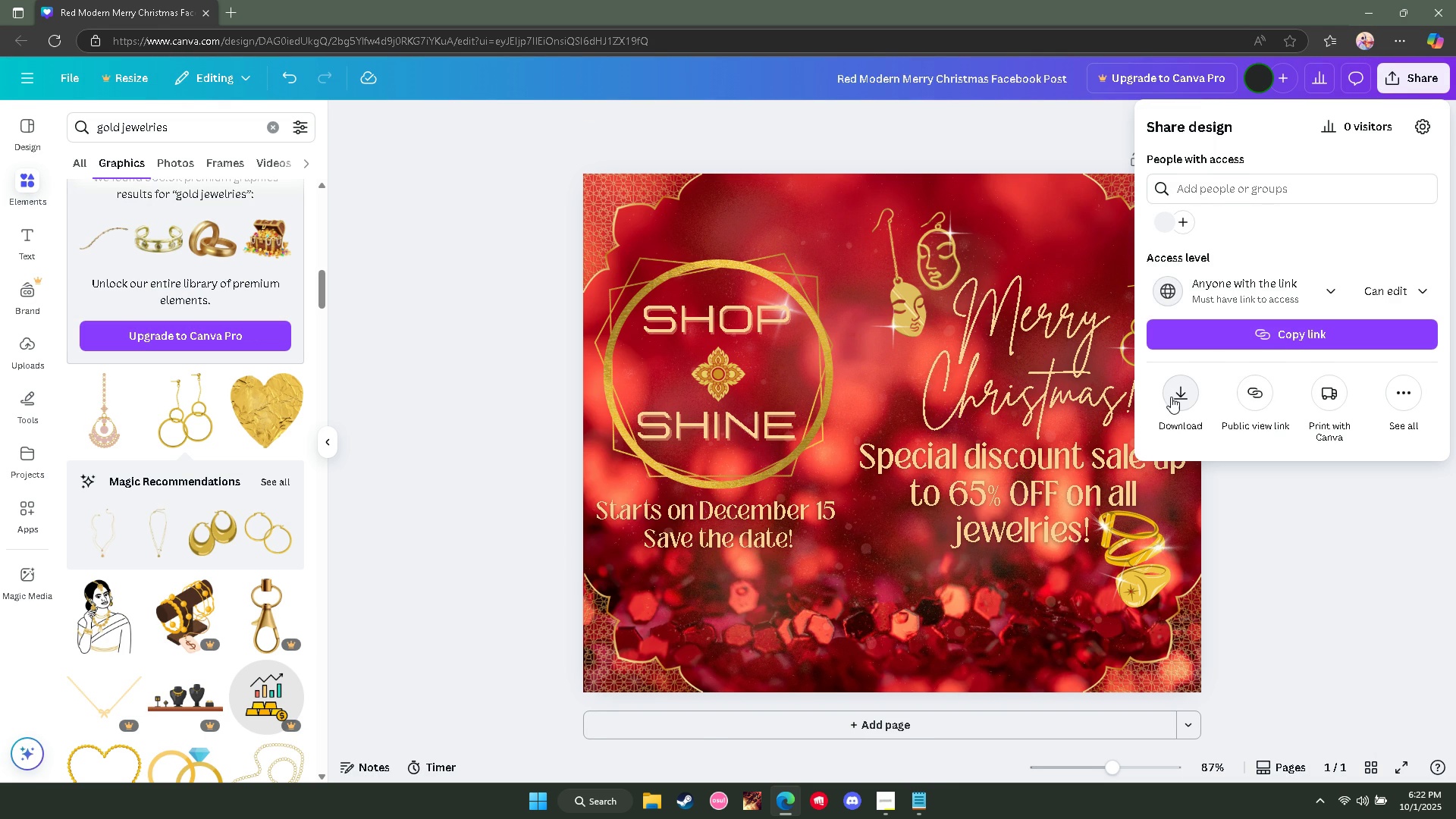 
left_click([1171, 396])
 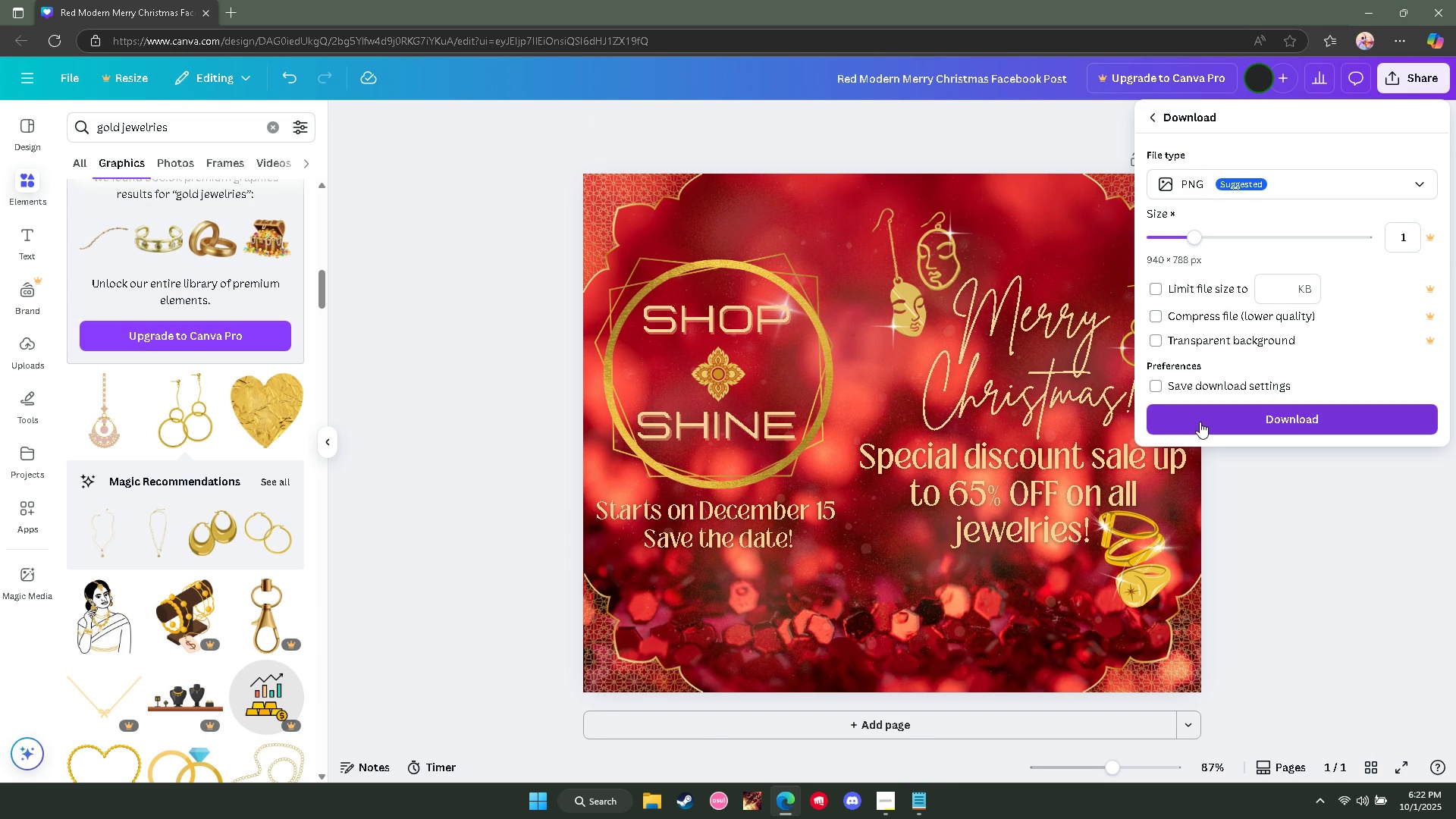 
wait(5.53)
 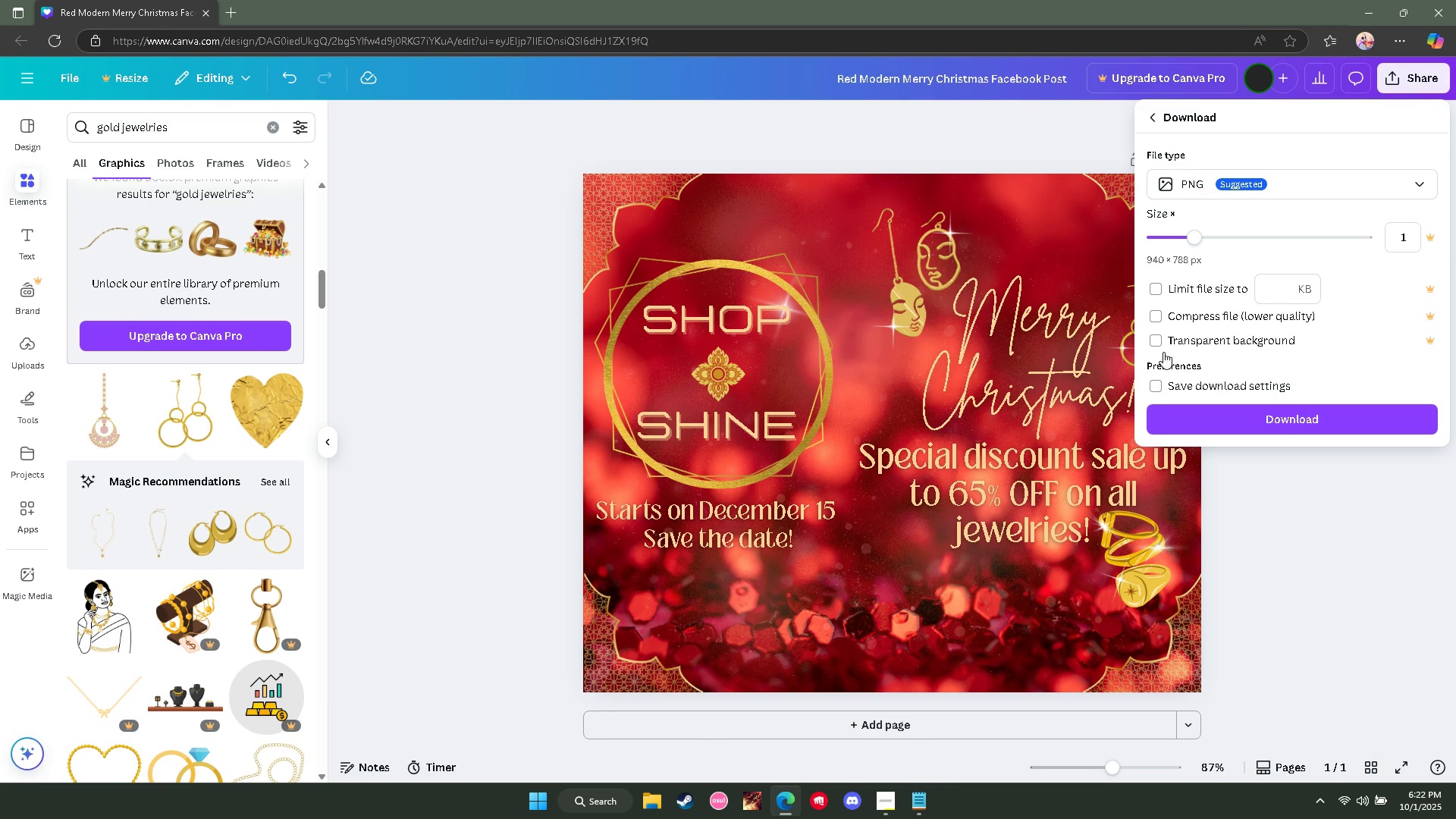 
left_click([896, 794])